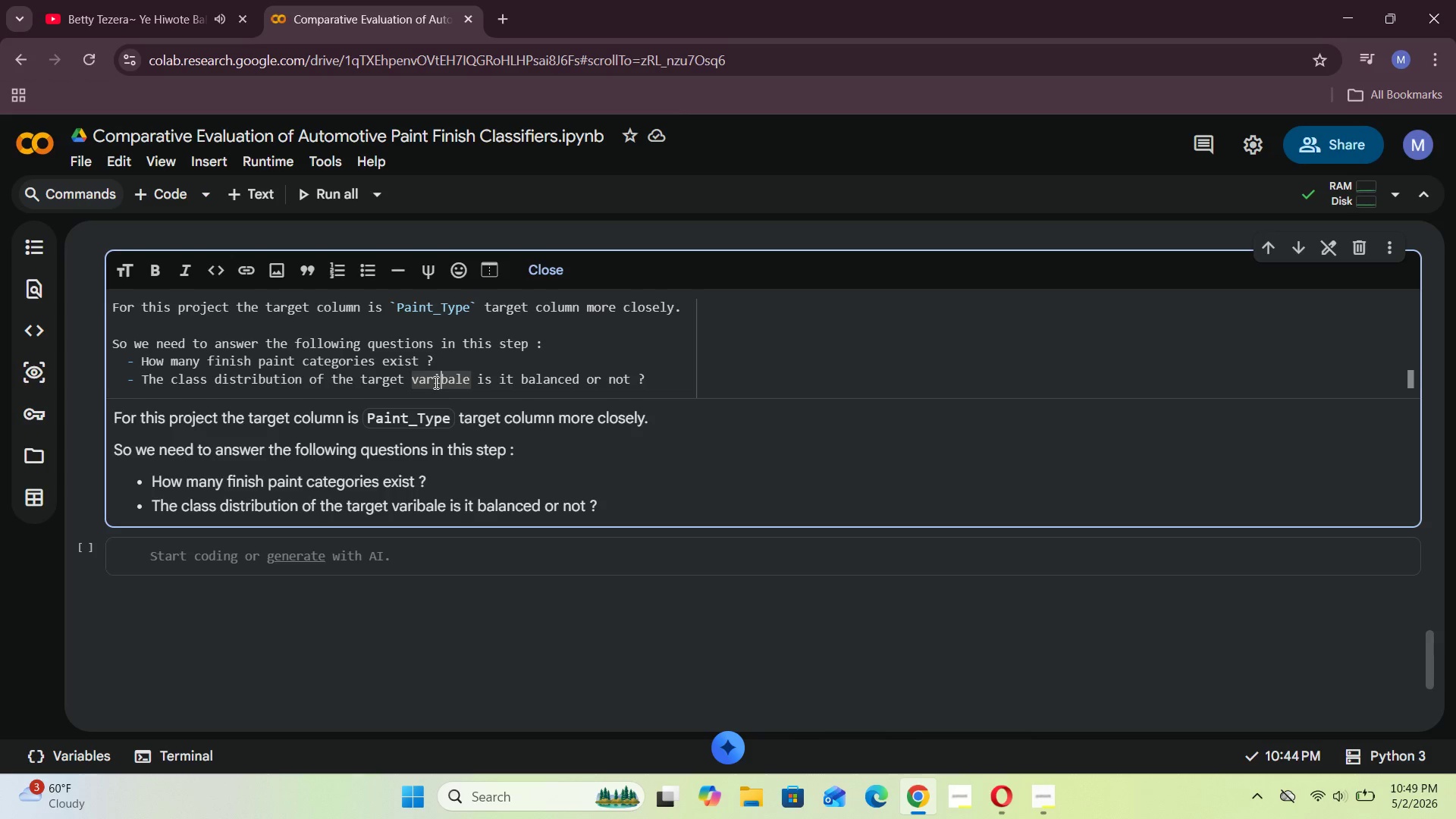 
key(ArrowDown)
 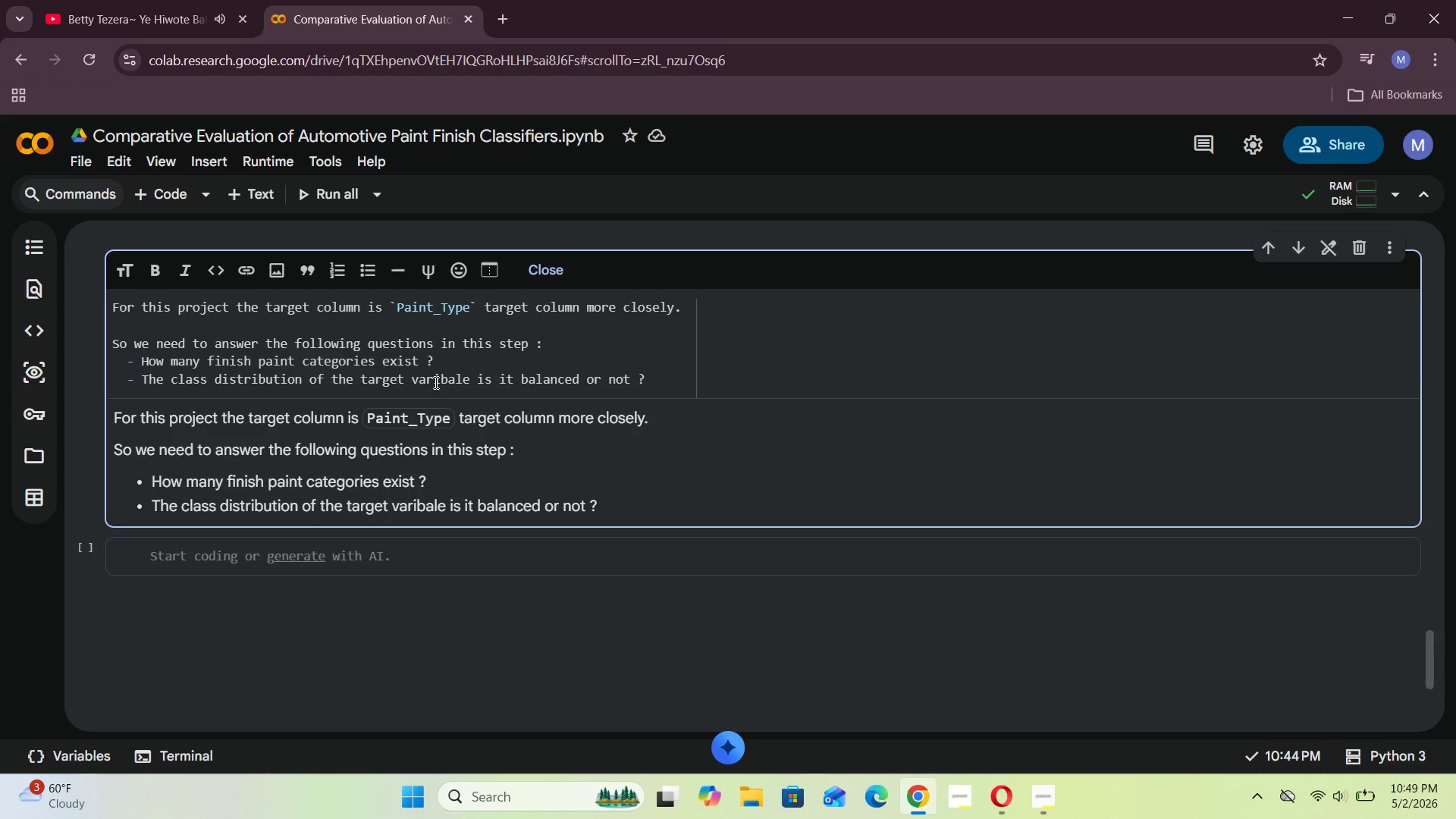 
key(ArrowRight)
 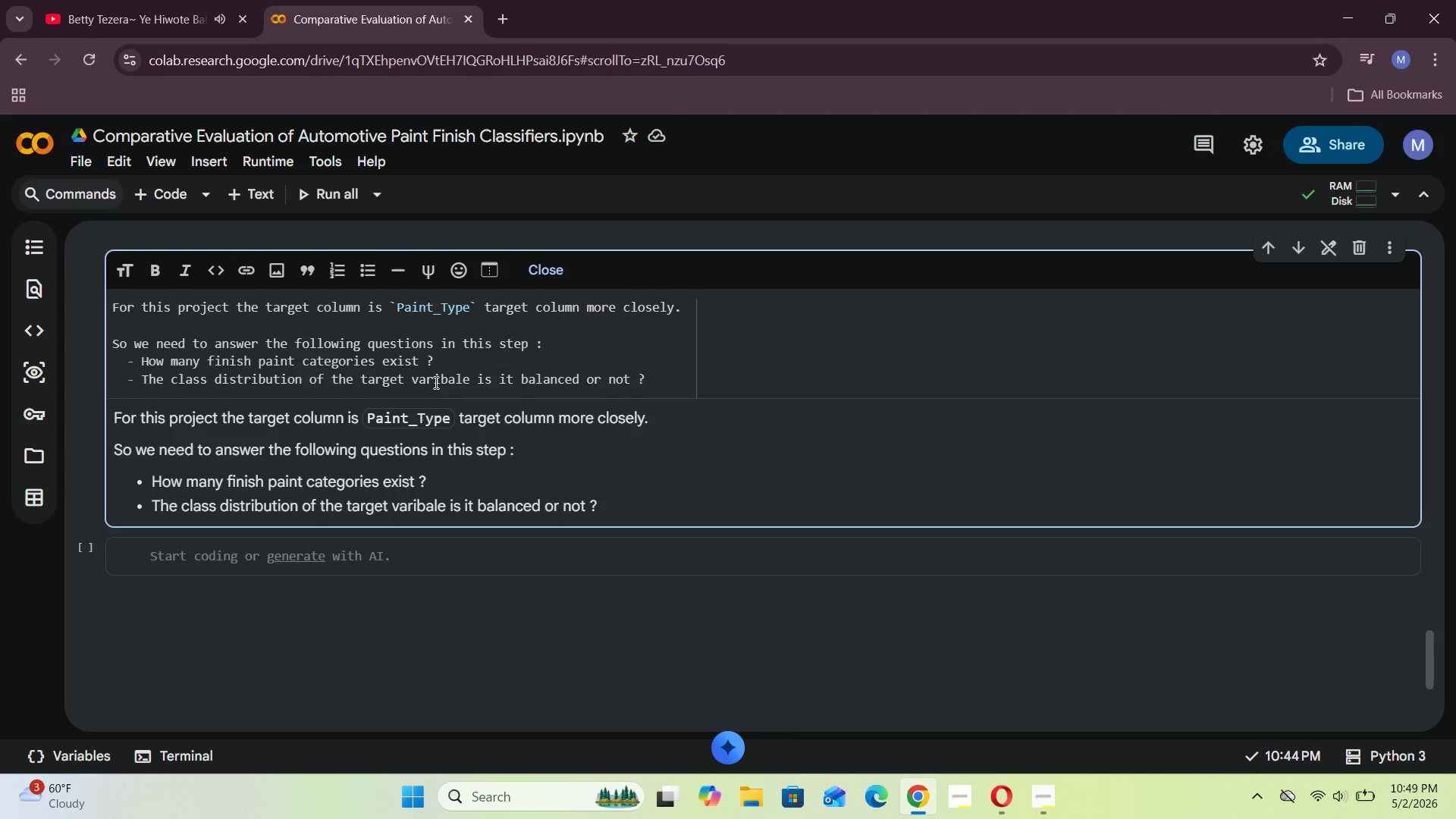 
key(ArrowRight)
 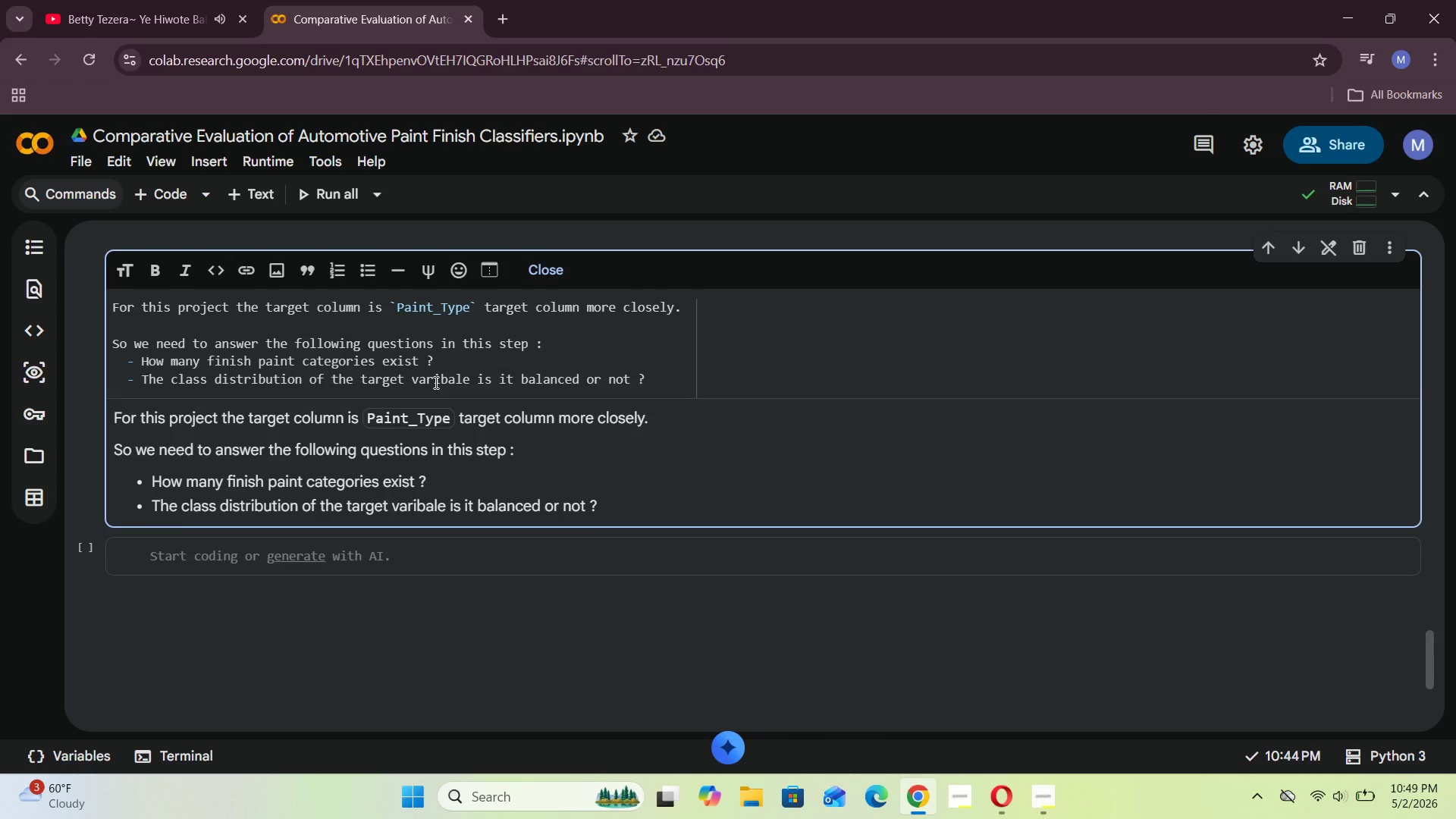 
key(Enter)
 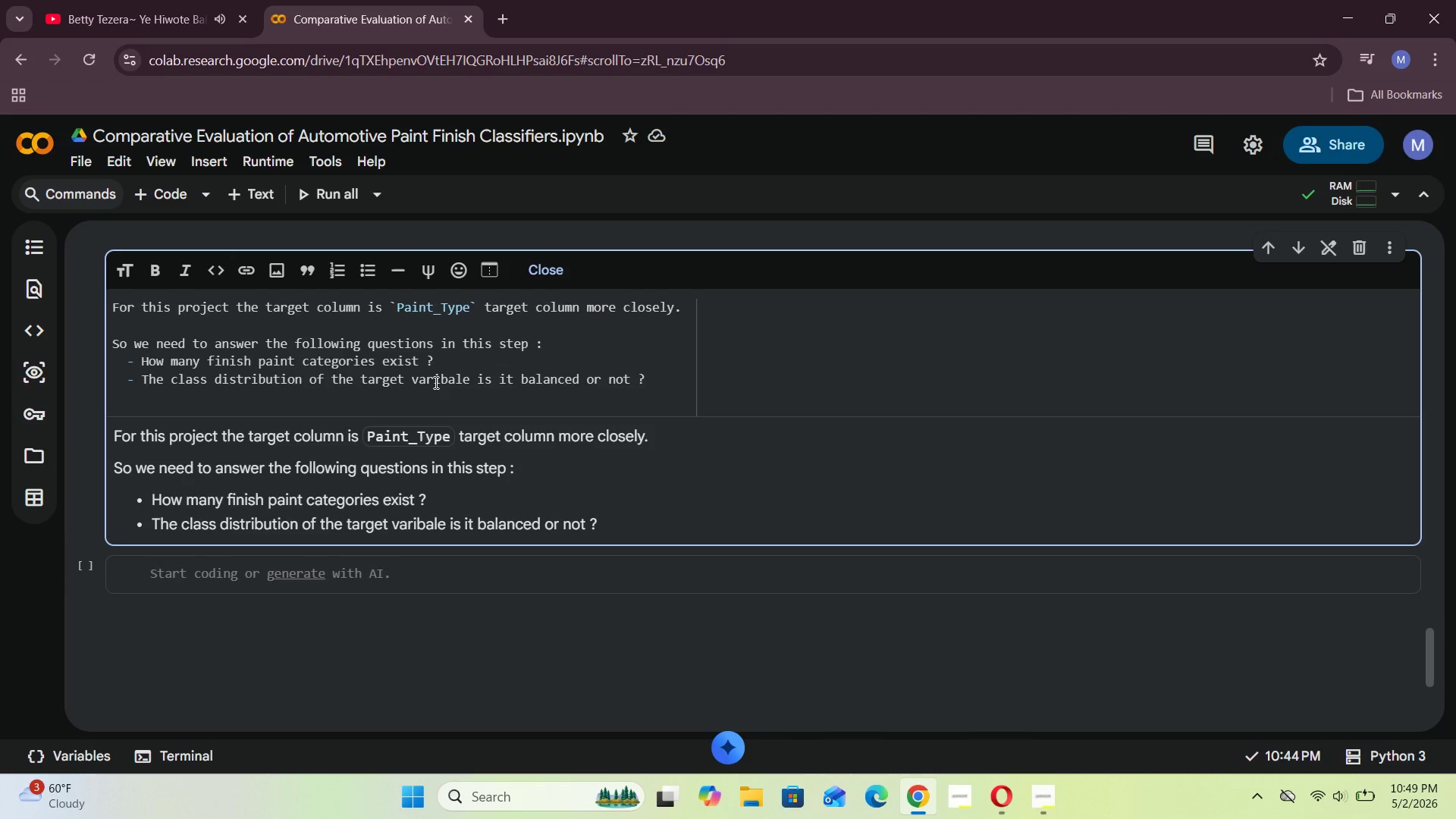 
key(Minus)
 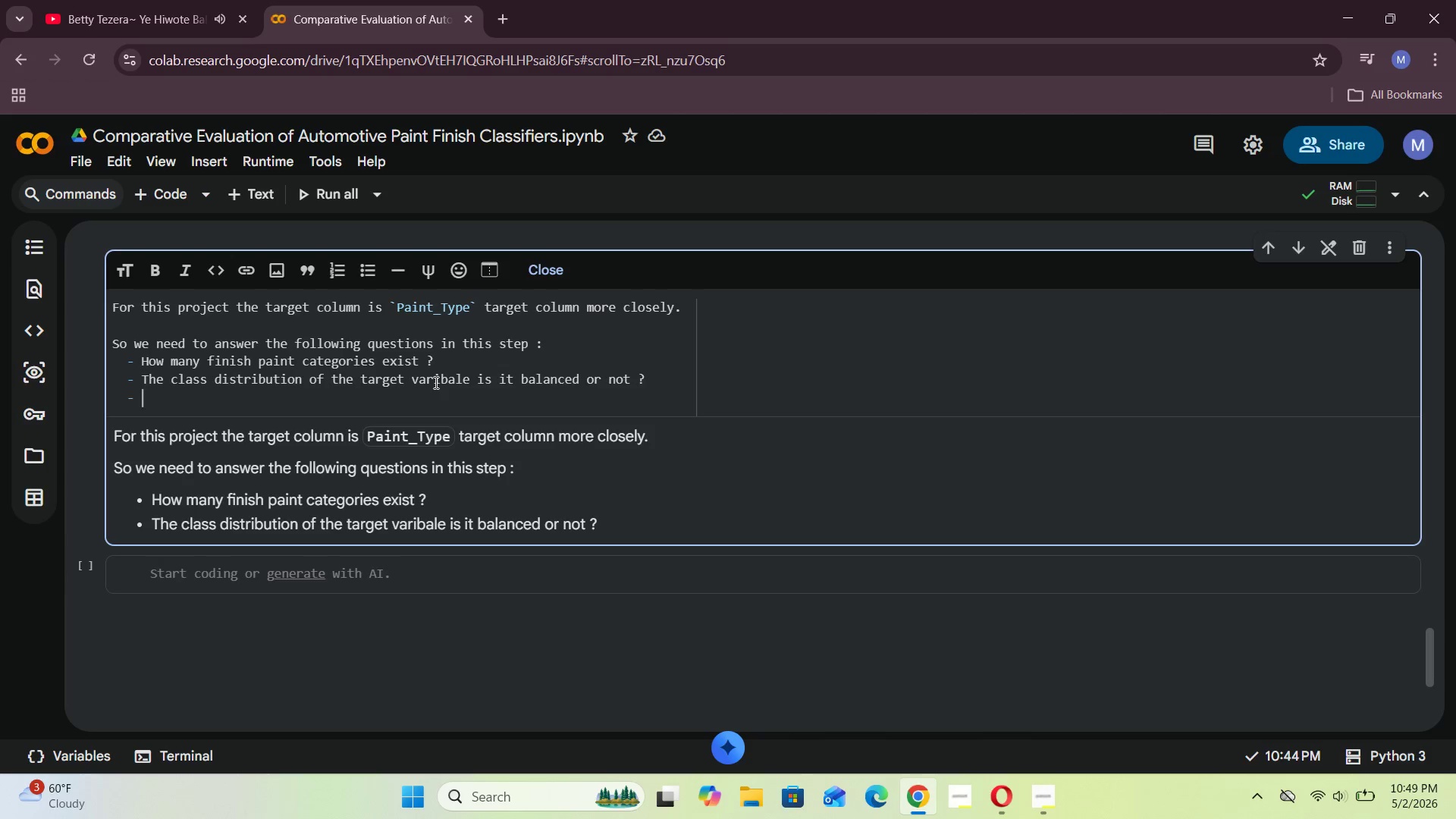 
key(Space)
 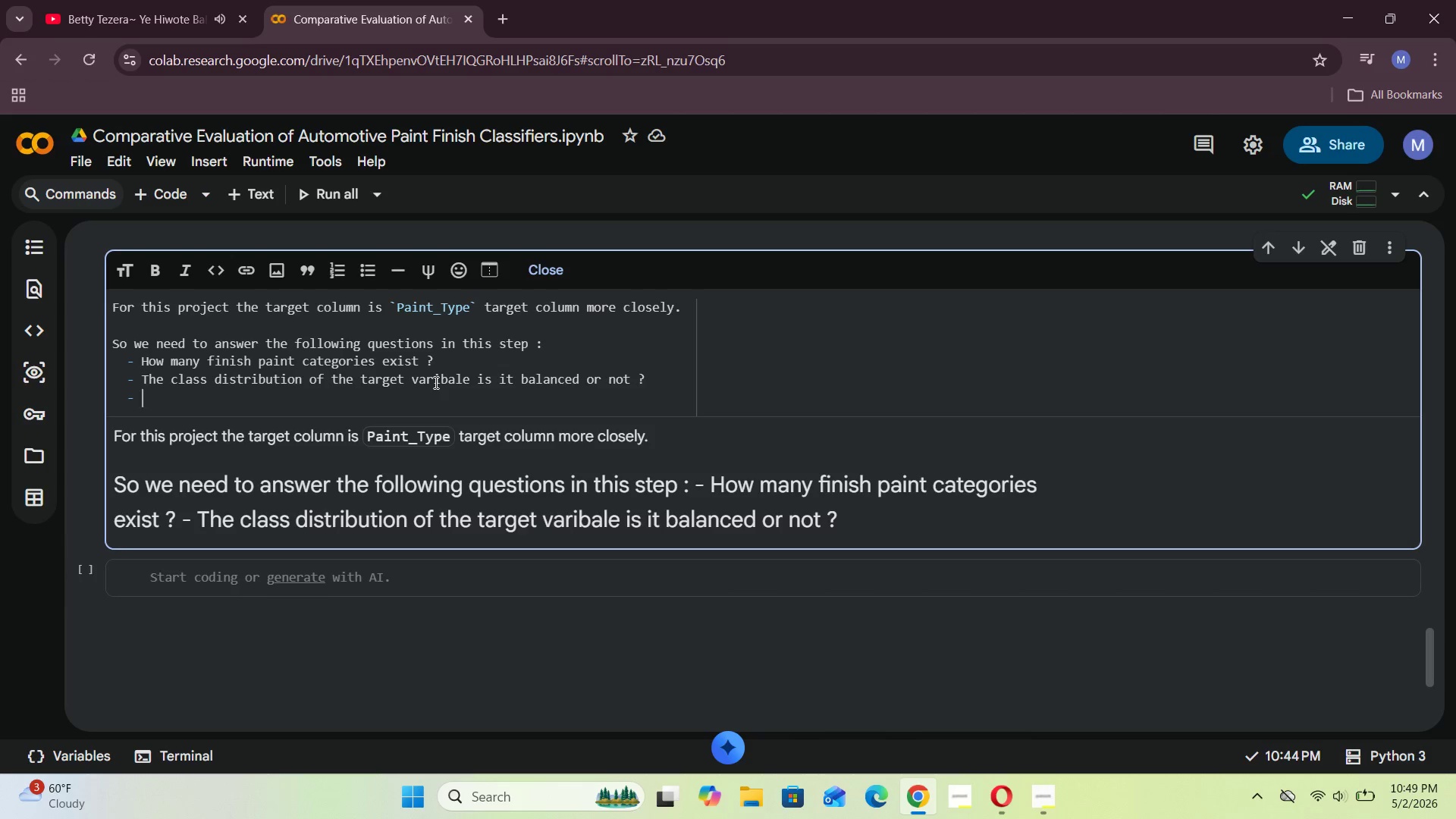 
key(CapsLock)
 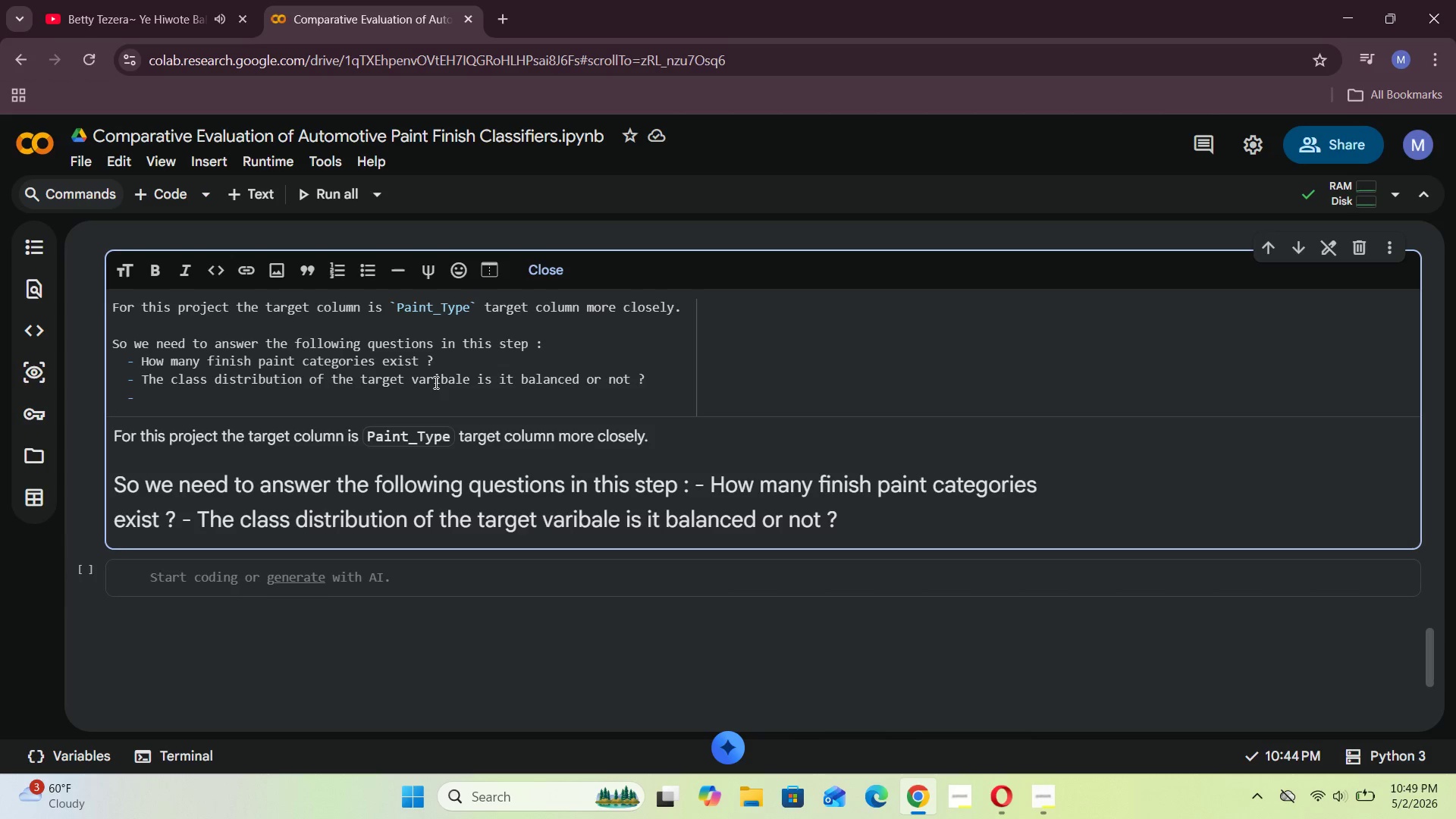 
type(Do we need any cleaning )
 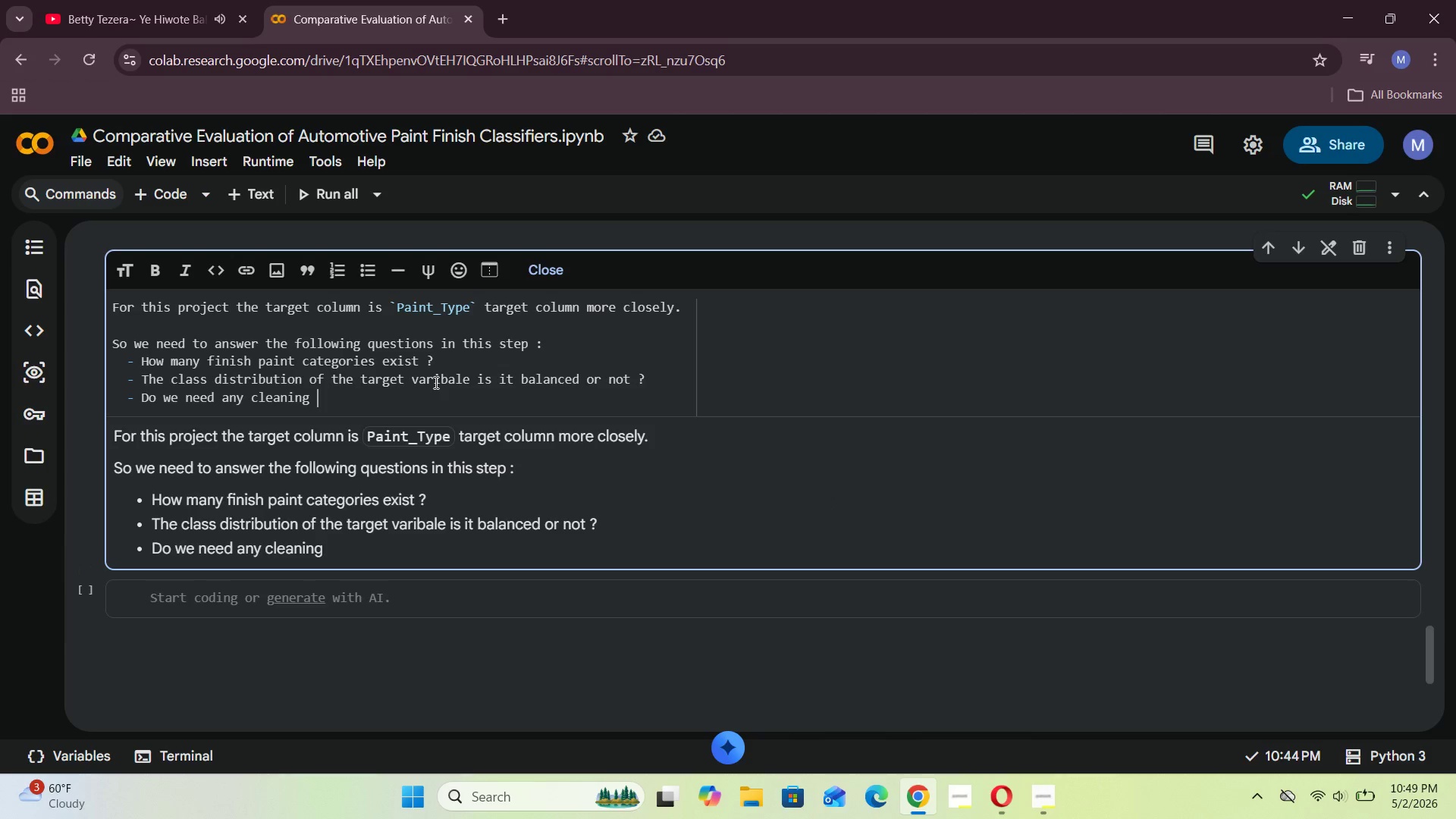 
type(n)
key(Backspace)
type(befor e)
key(Backspace)
type(e cleaning ?)
 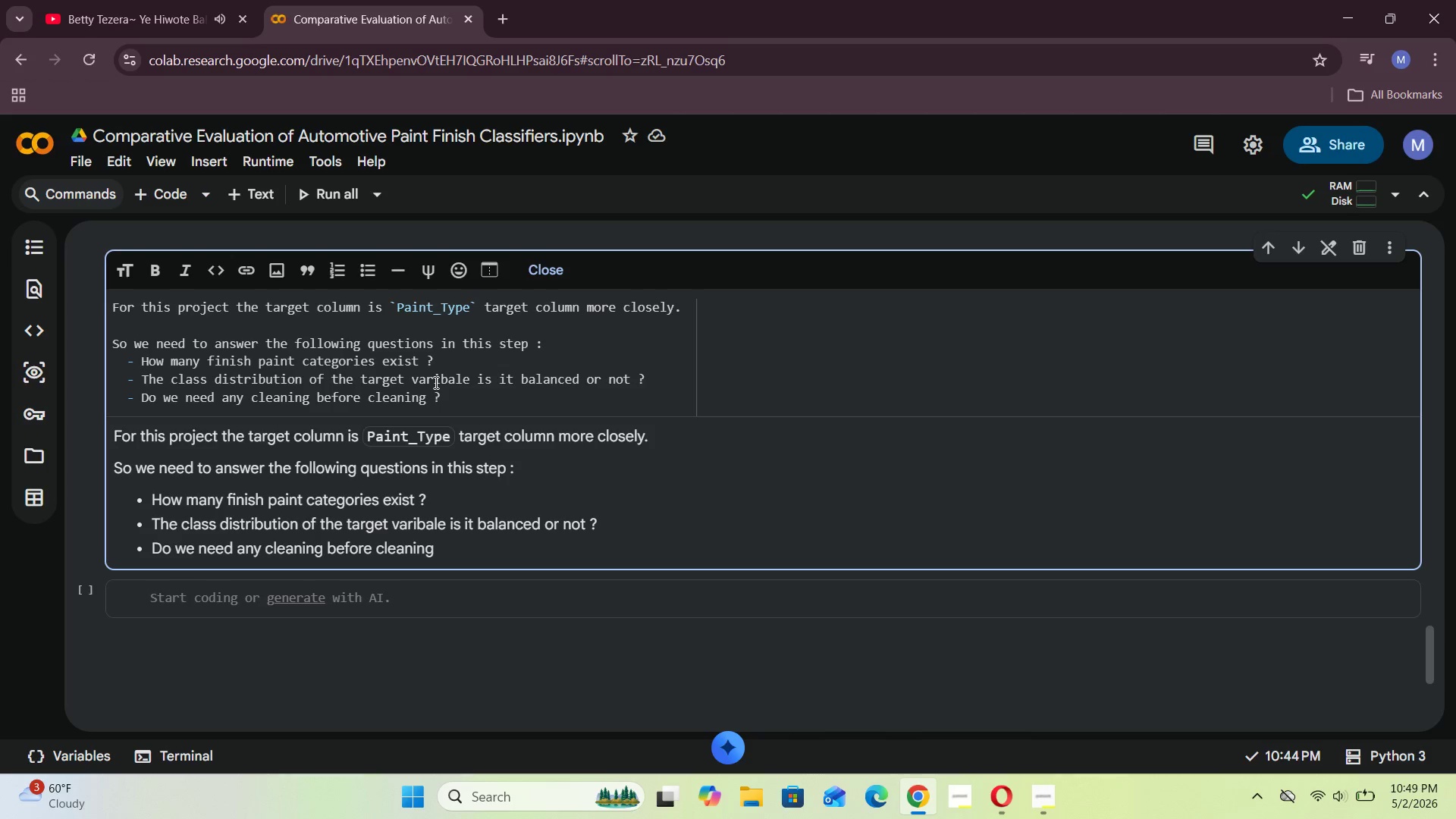 
scroll: coordinate [613, 383], scroll_direction: up, amount: 29.0
 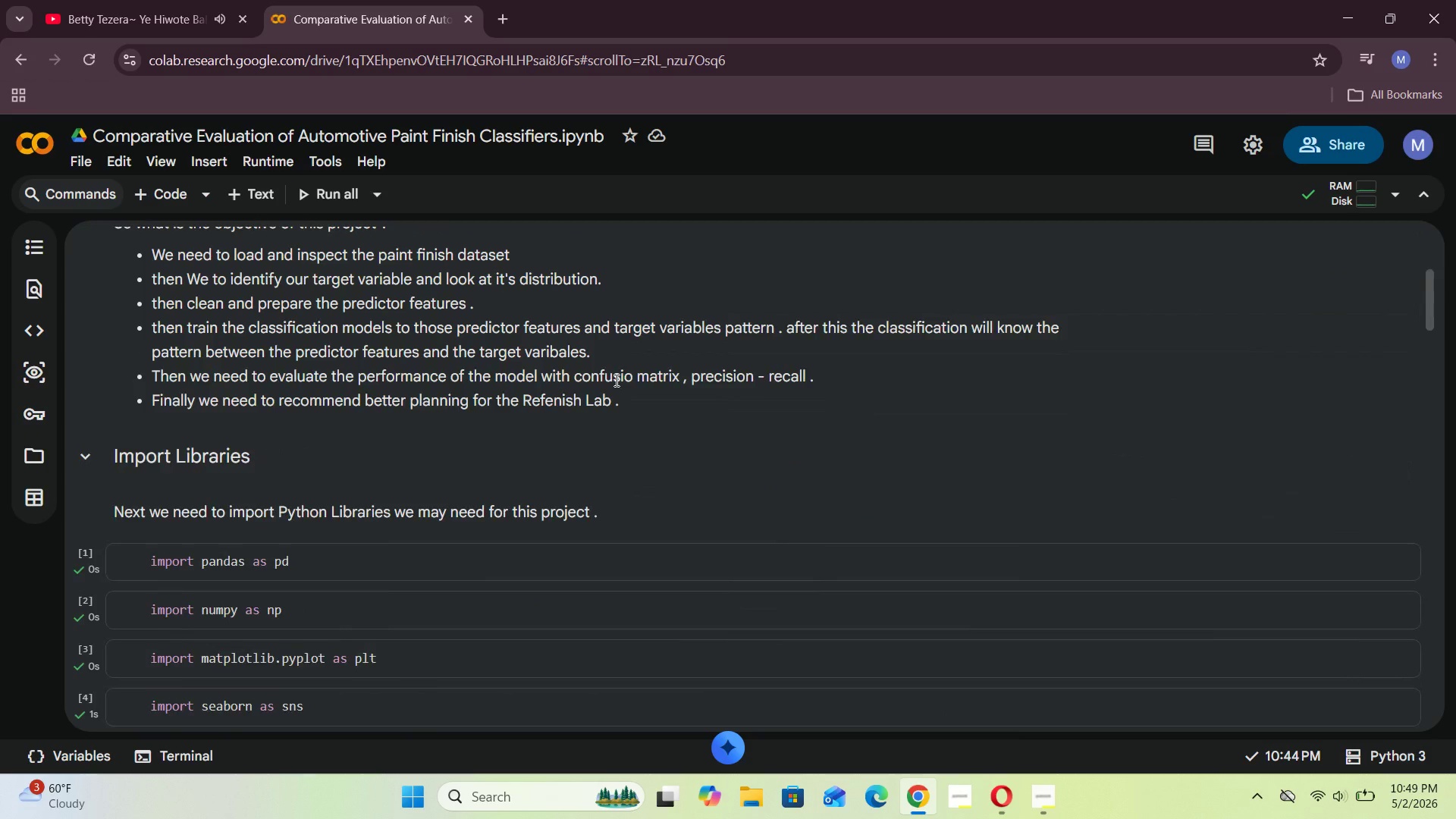 
scroll: coordinate [654, 387], scroll_direction: down, amount: 27.0
 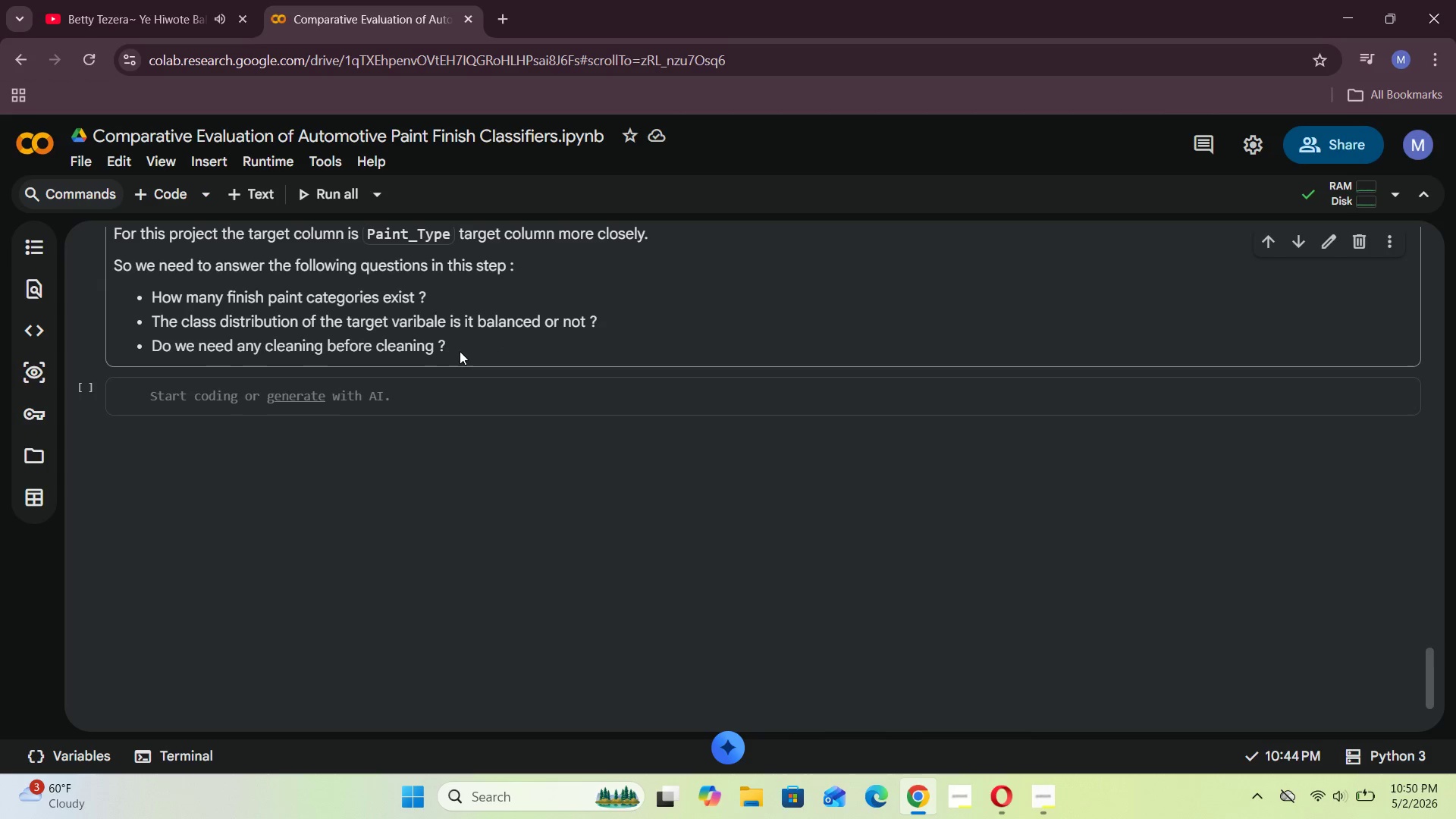 
wait(64.29)
 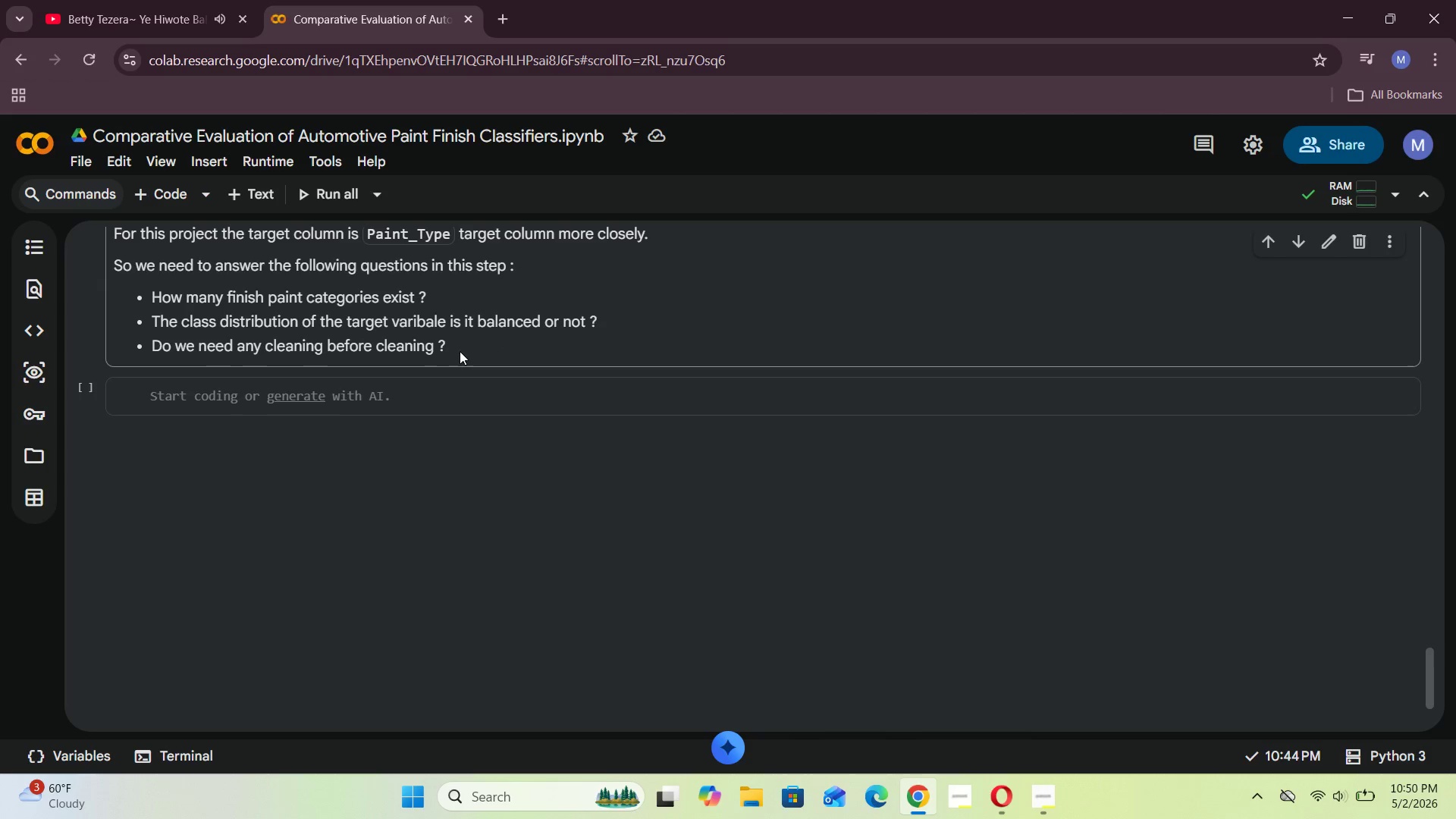 
left_click([205, 407])
 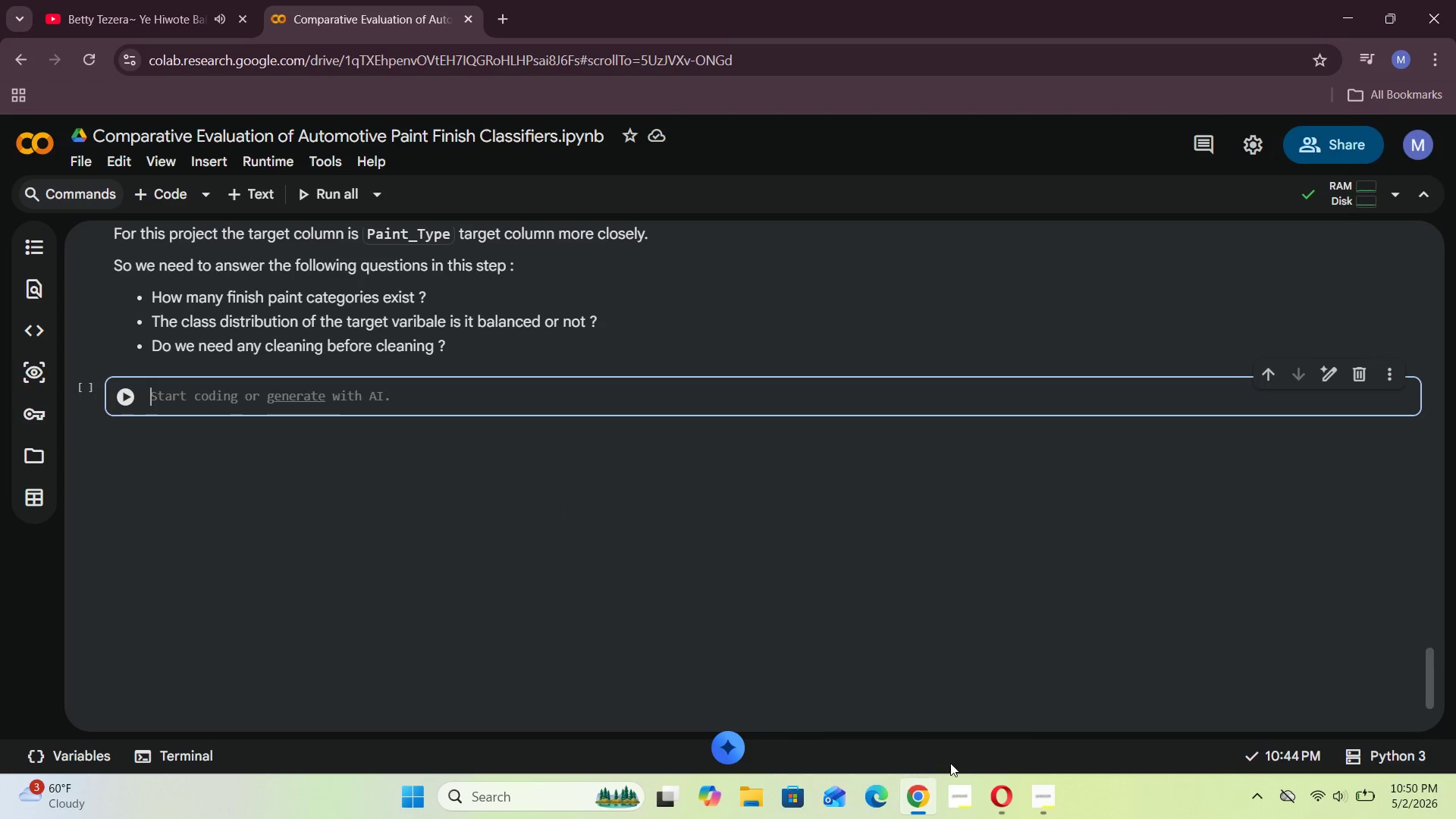 
left_click([1049, 797])